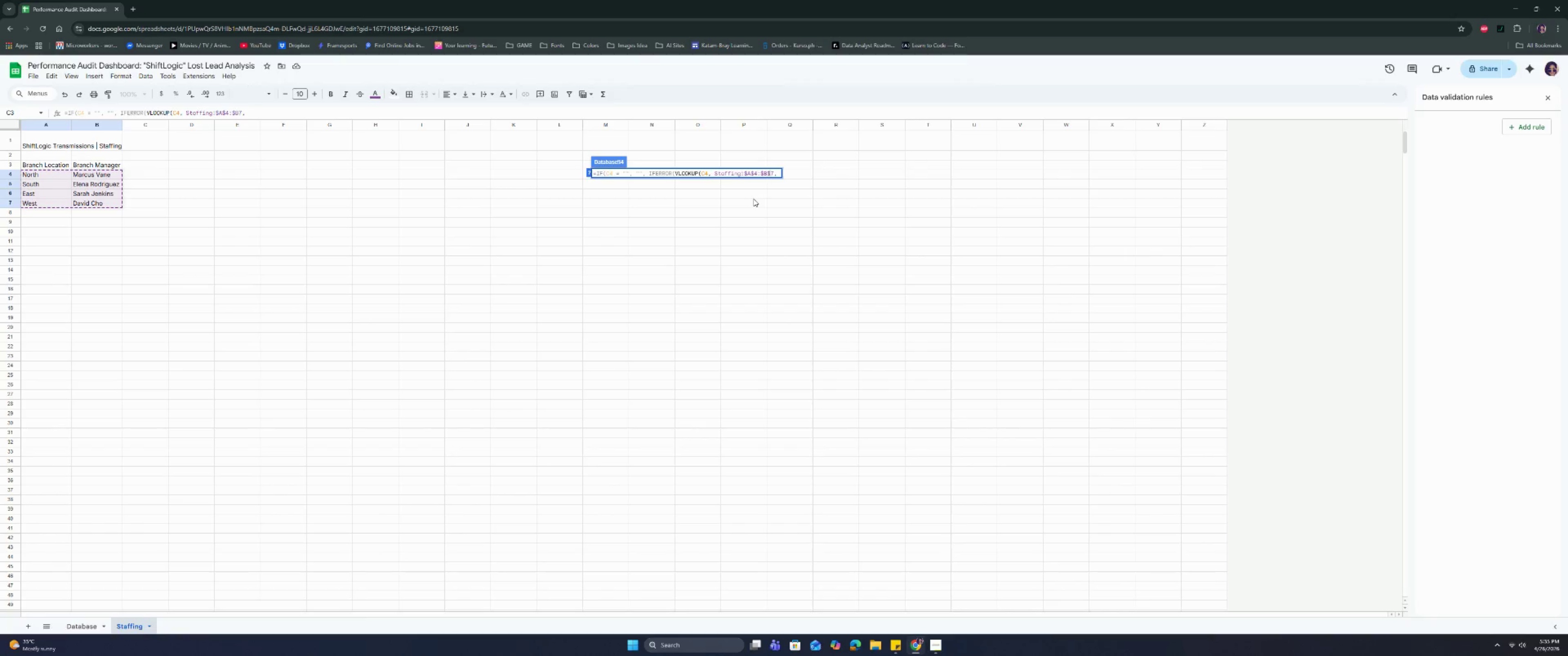 
key(Shift+4)
 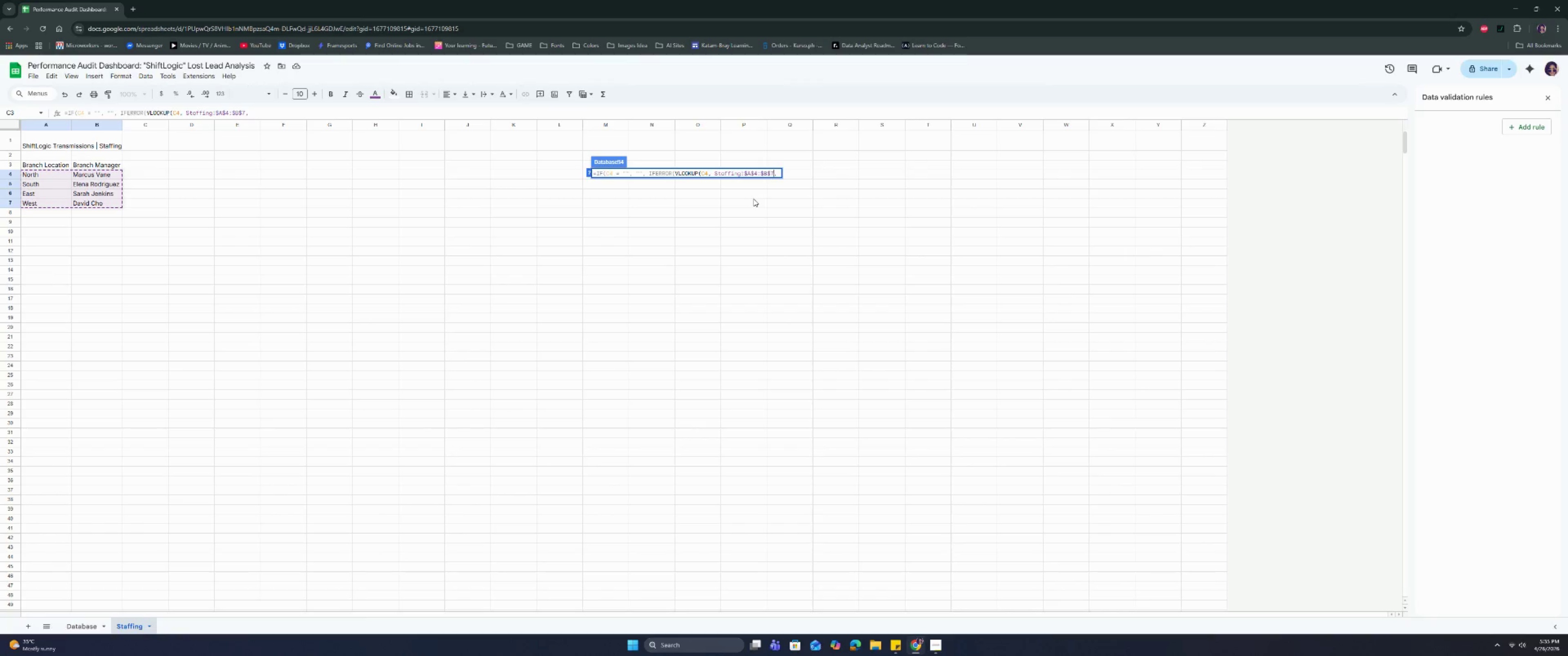 
key(ArrowRight)
 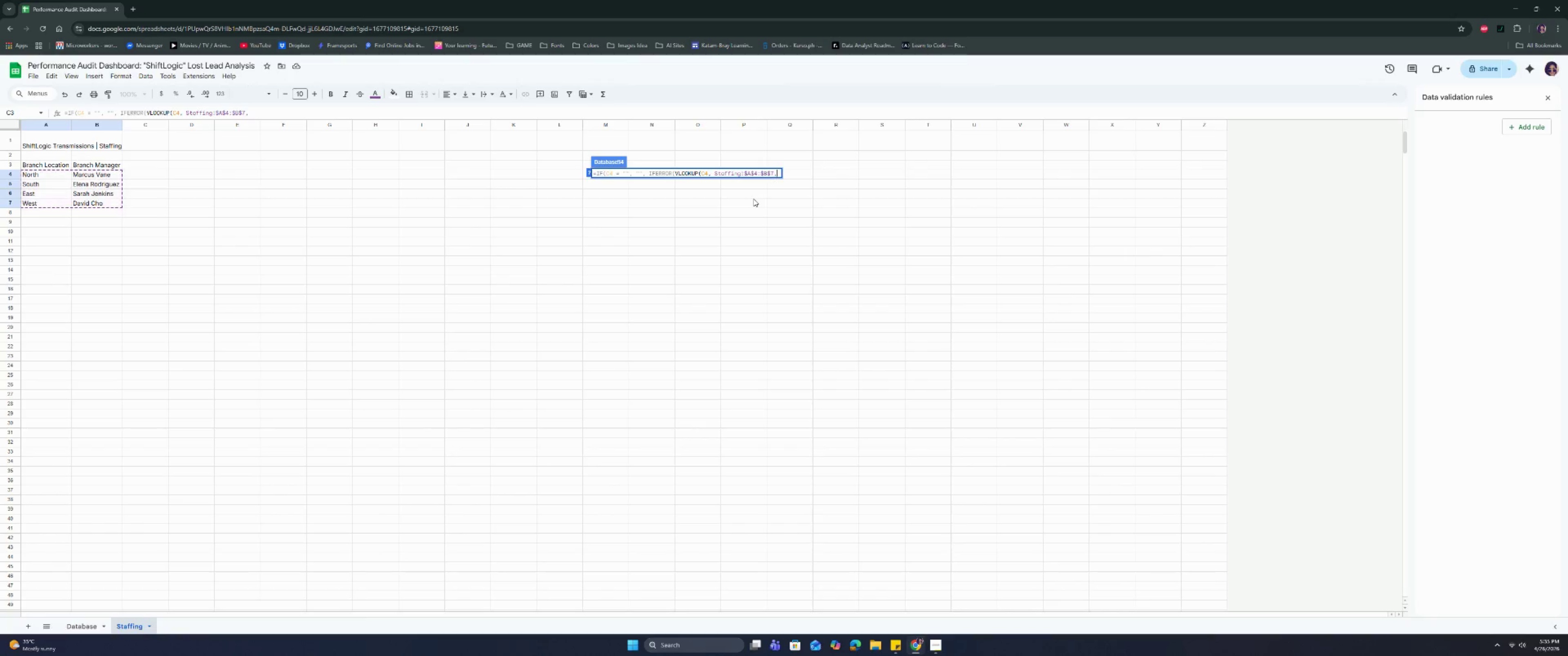 
key(ArrowRight)
 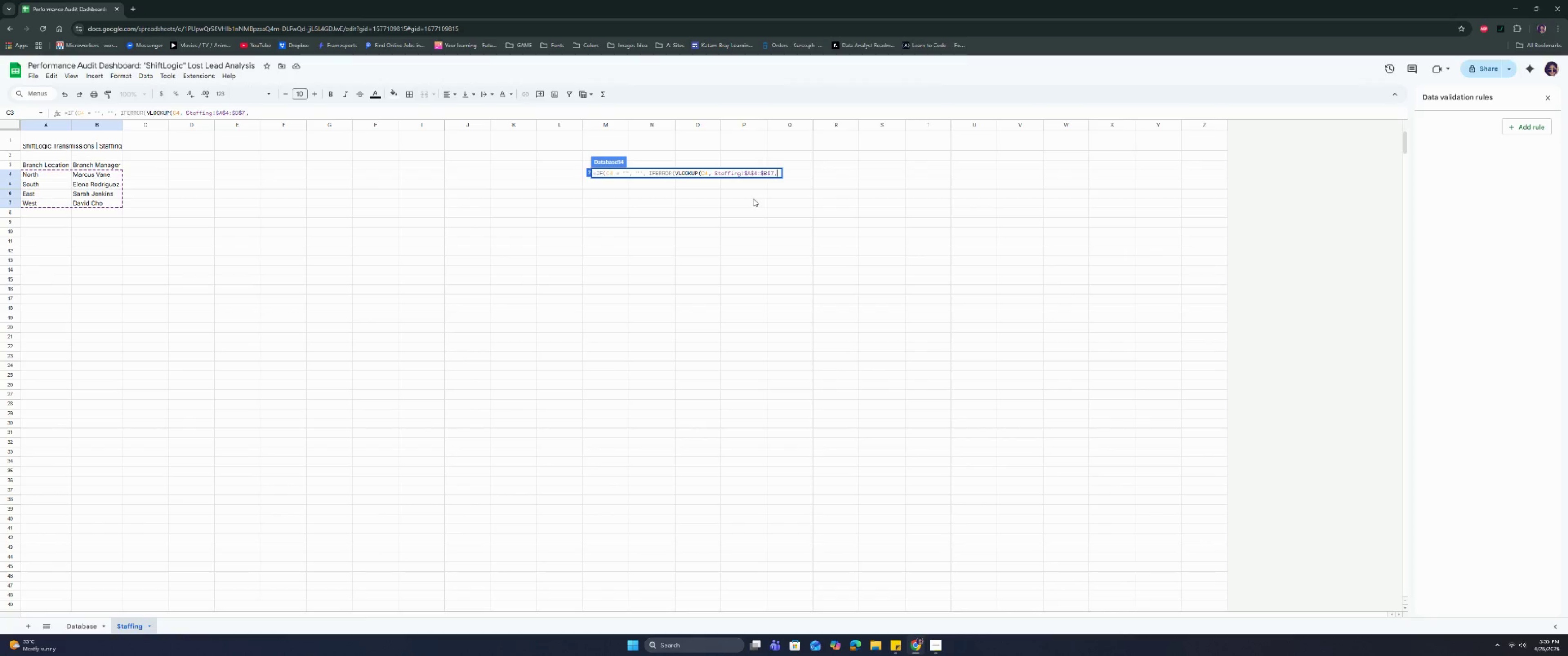 
type( 2 )
key(Backspace)
type(, FALSE),"")))
 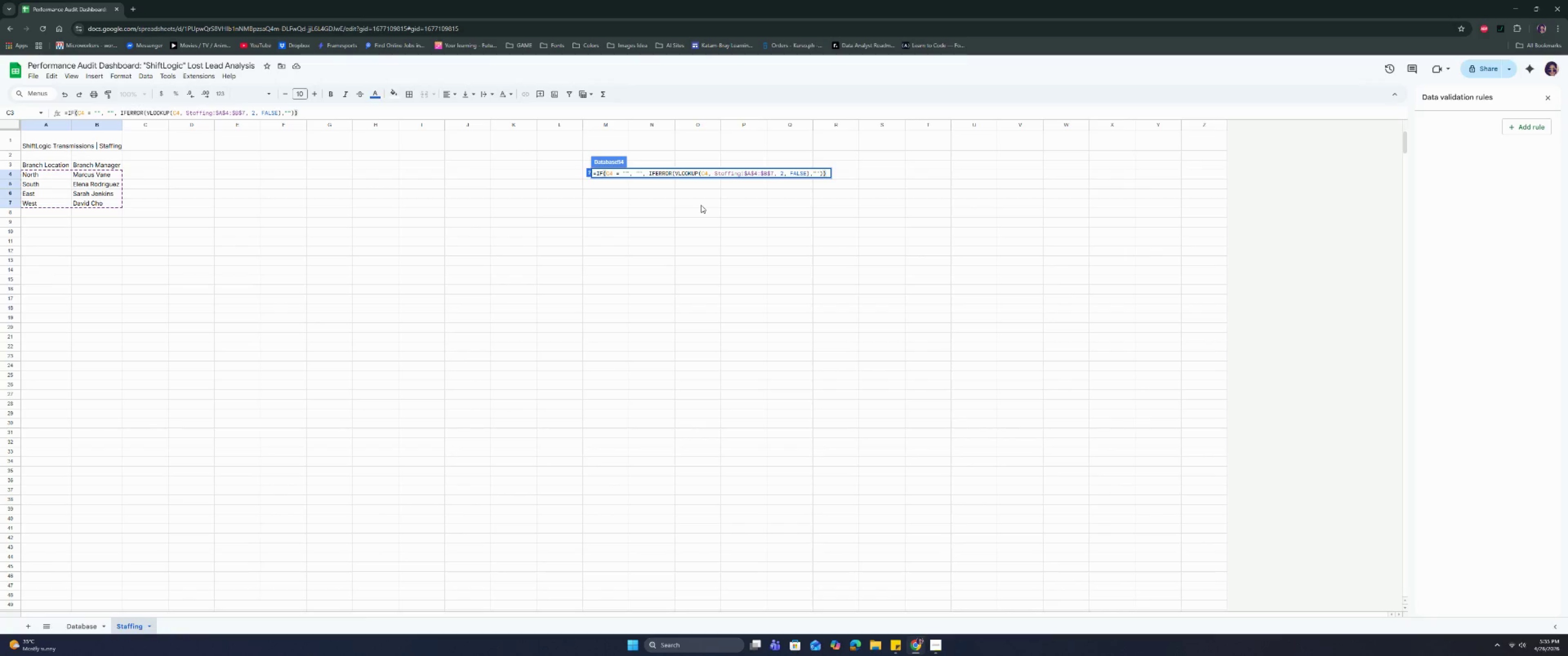 
key(Enter)
 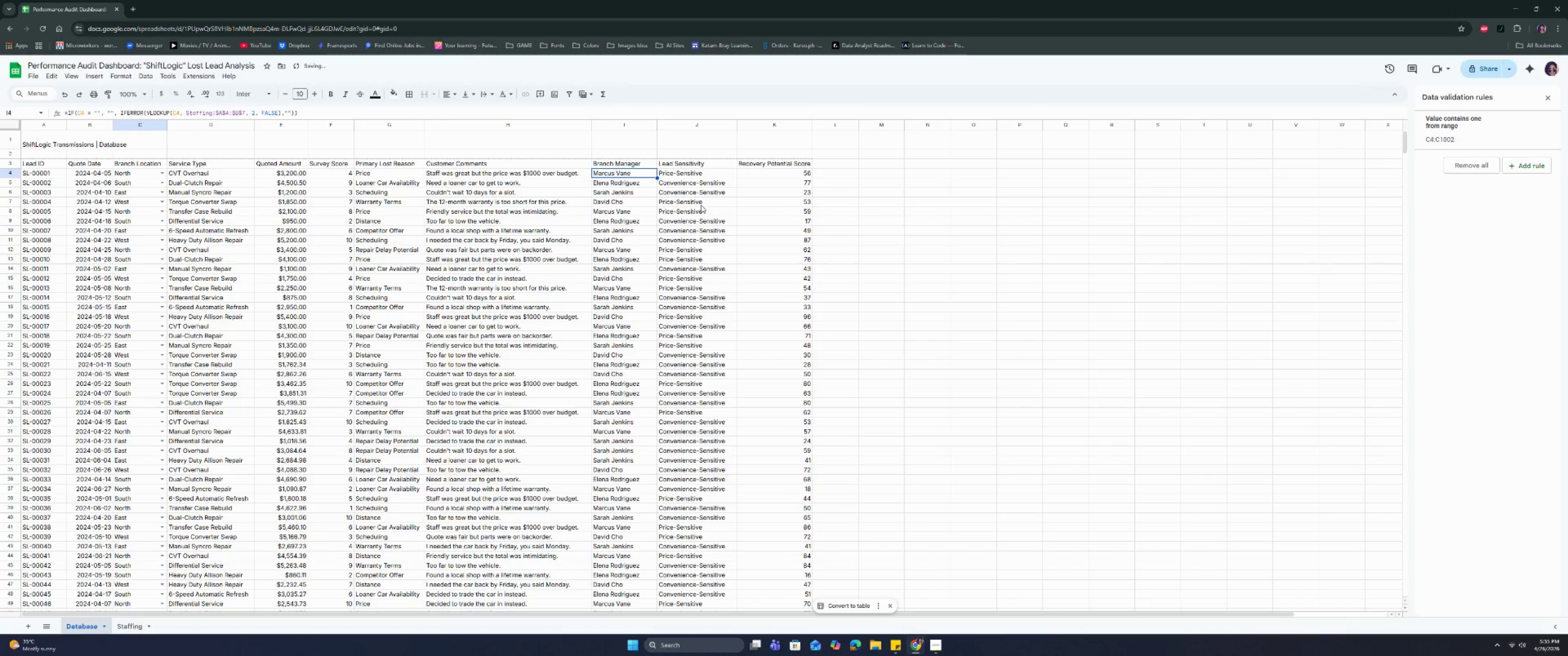 
key(Control+Shift+ArrowDown)
 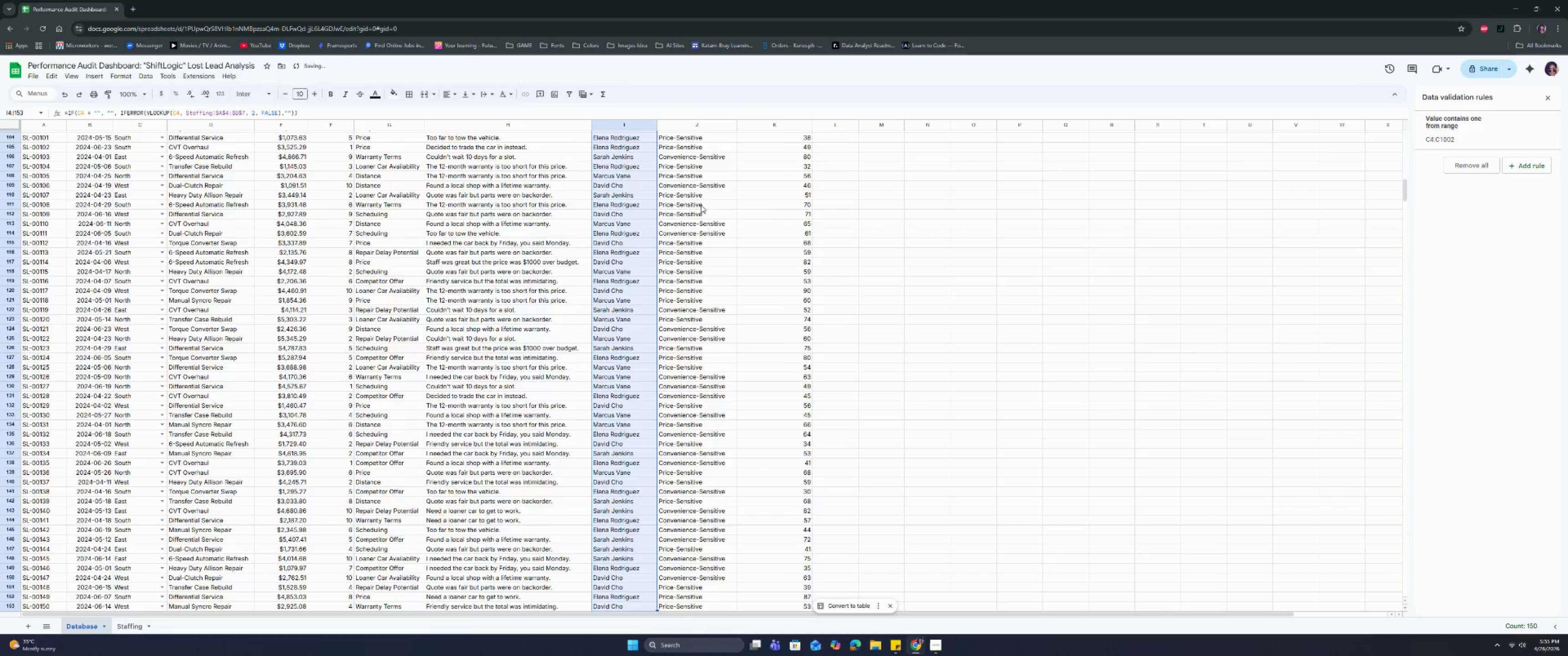 
key(Control+Shift+ArrowDown)
 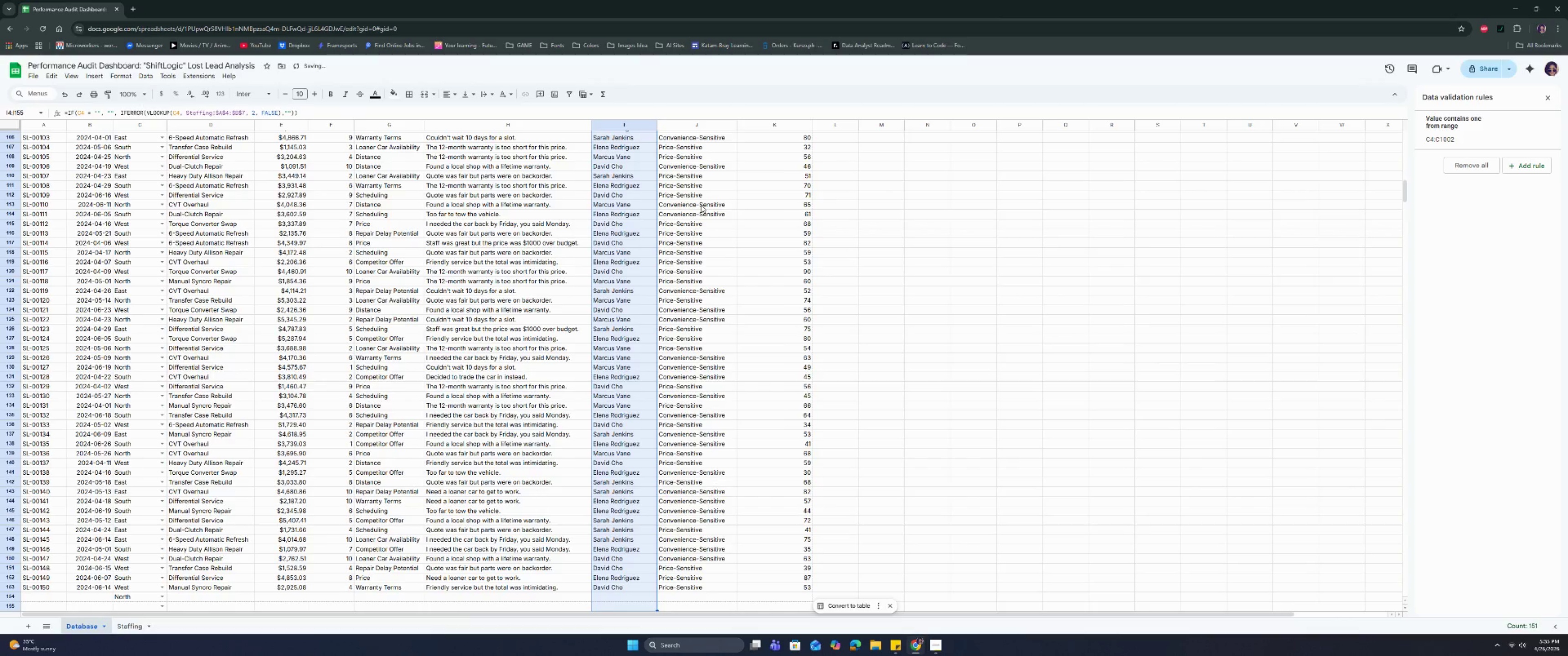 
key(Control+Shift+ArrowDown)
 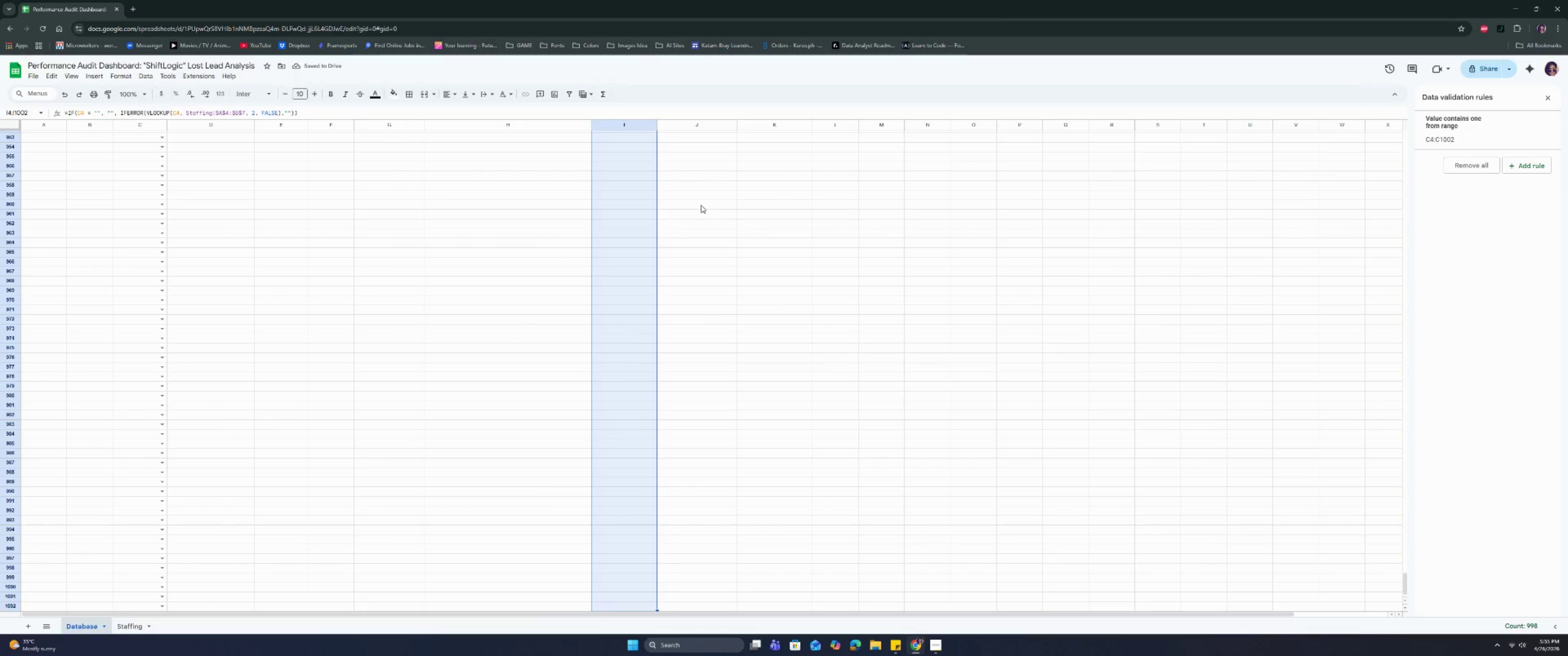 
key(Control+ControlLeft)
 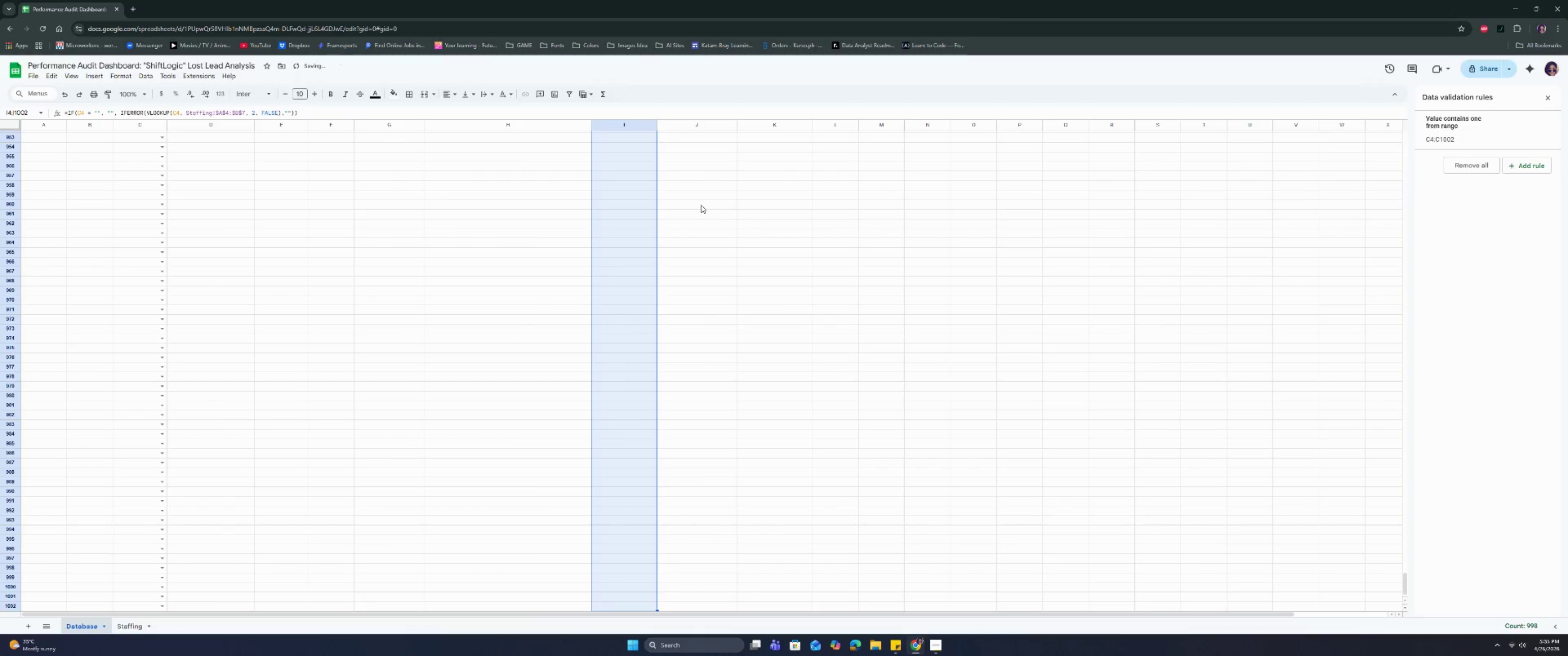 
key(Control+D)
 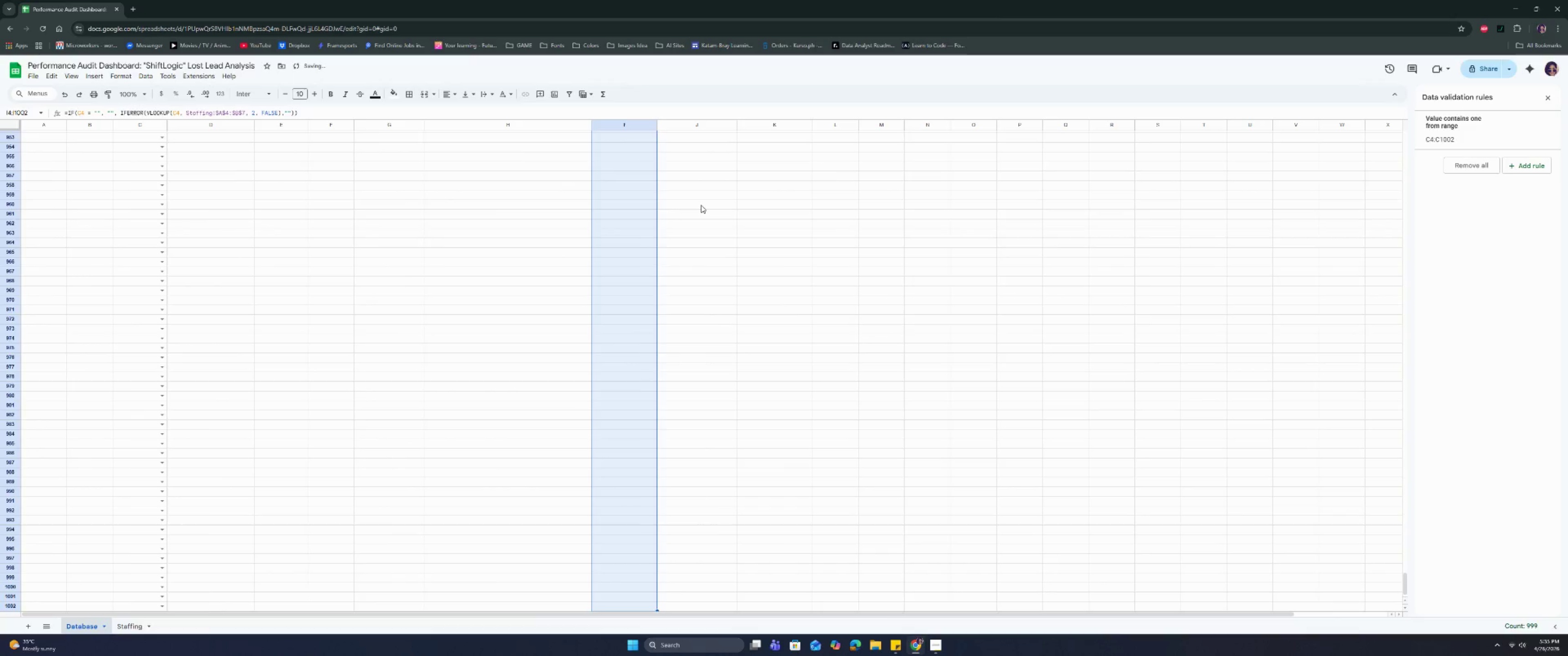 
key(Control+ArrowUp)
 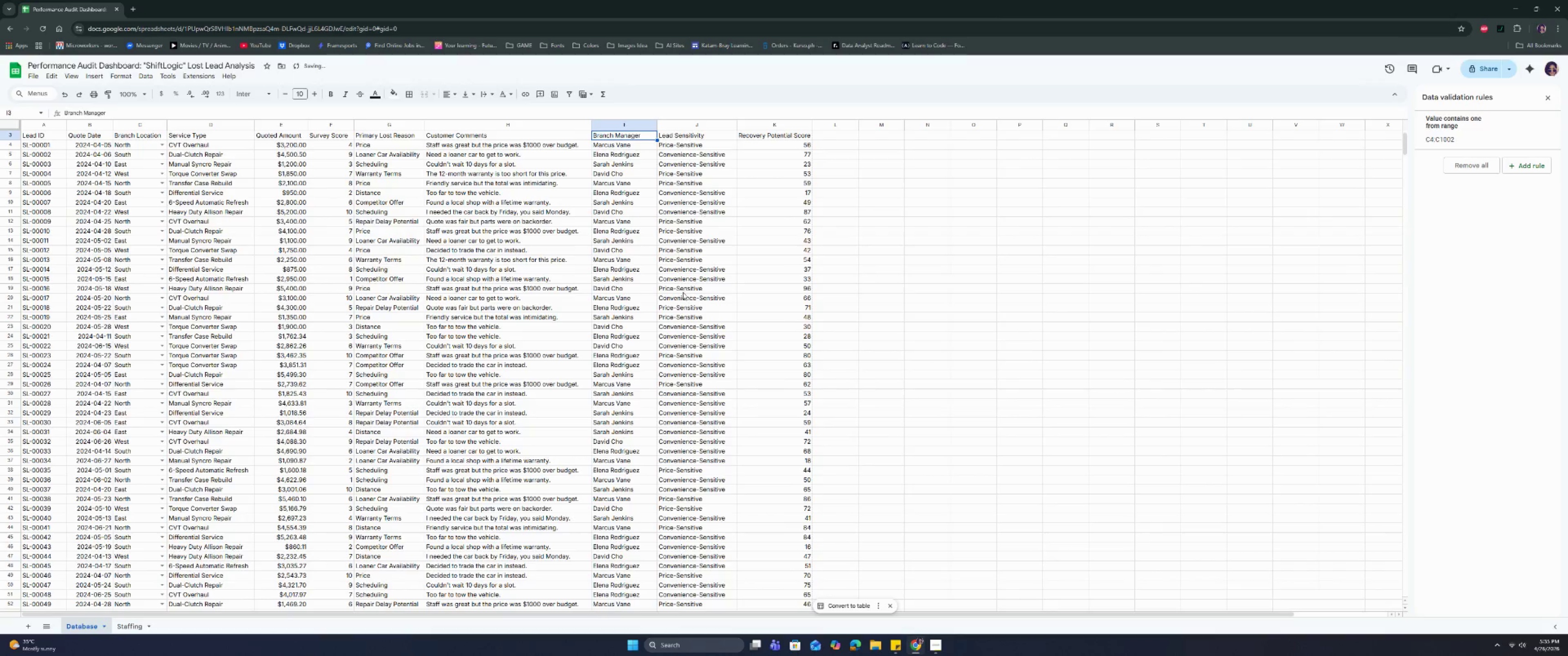 
scroll: coordinate [612, 425], scroll_direction: down, amount: 29.0
 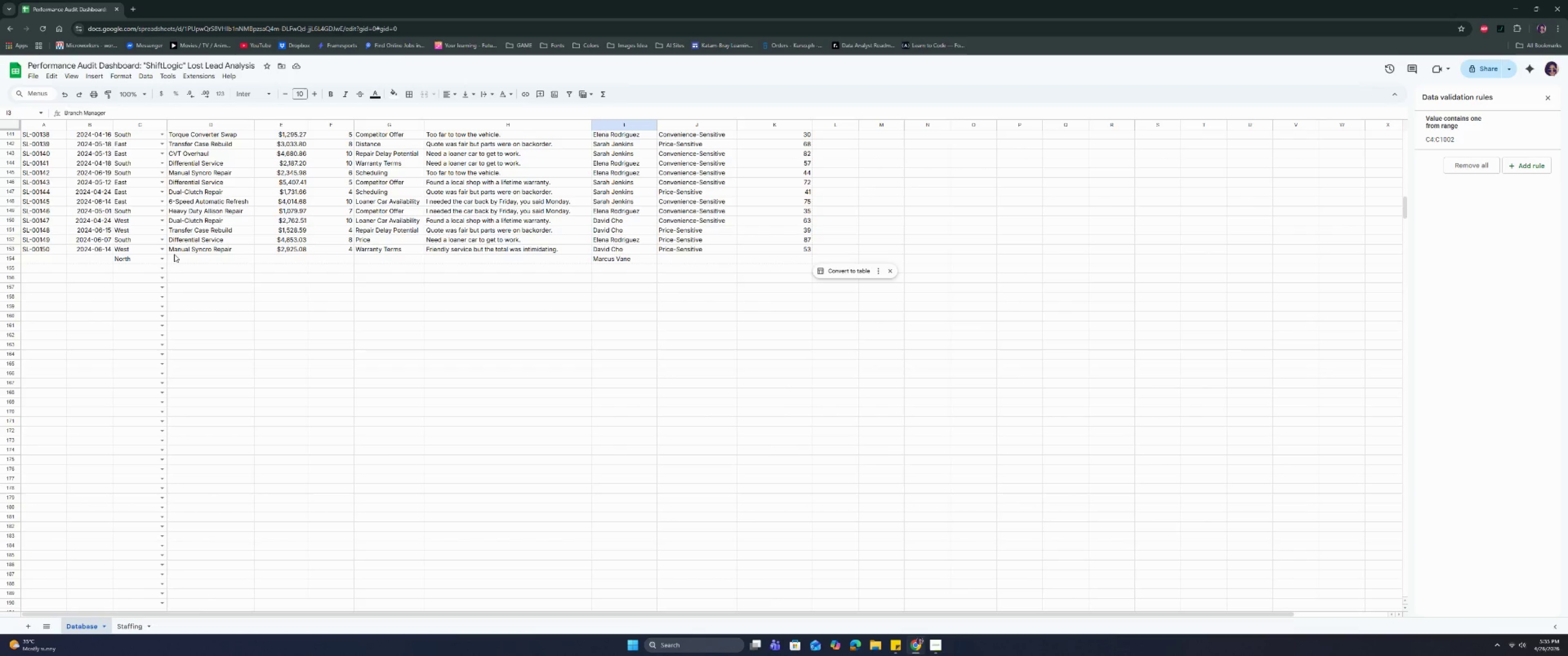 
wait(13.33)
 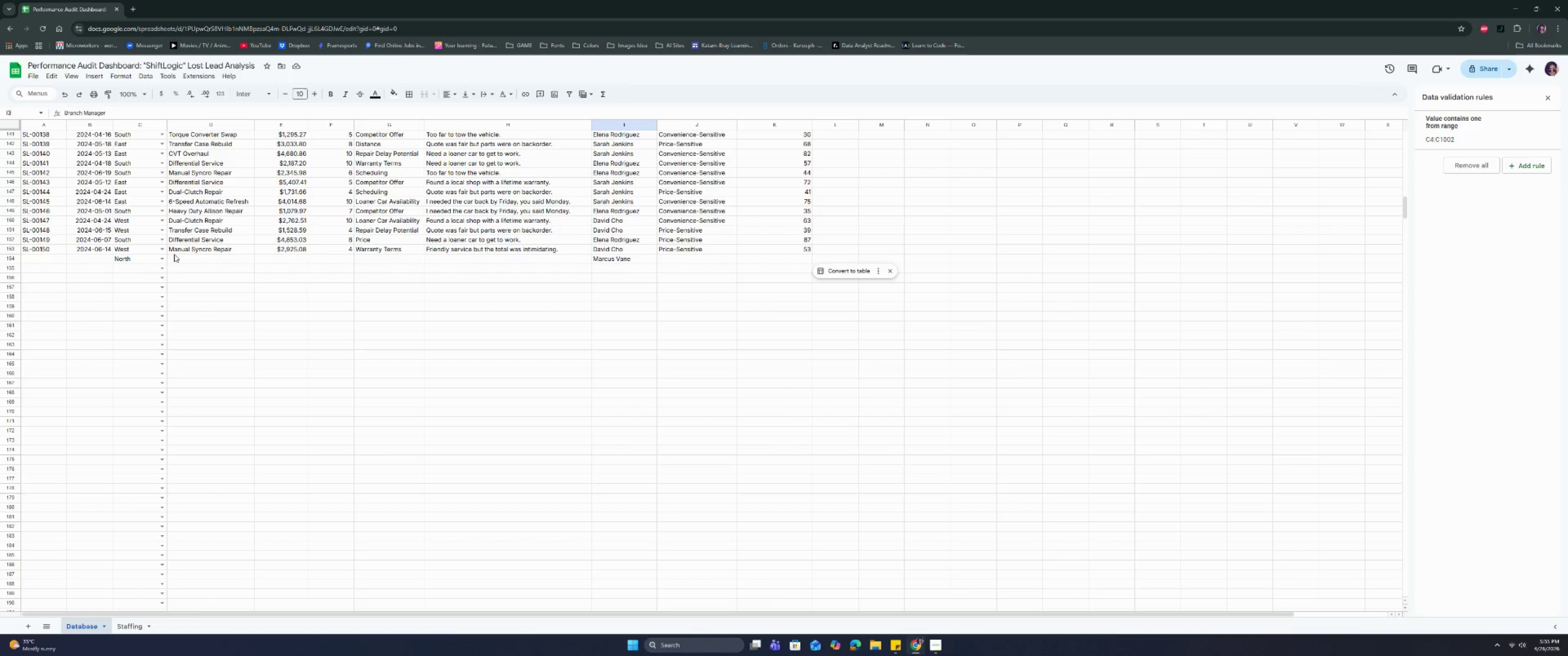 
left_click_drag(start_coordinate=[1403, 216], to_coordinate=[1400, 137])
 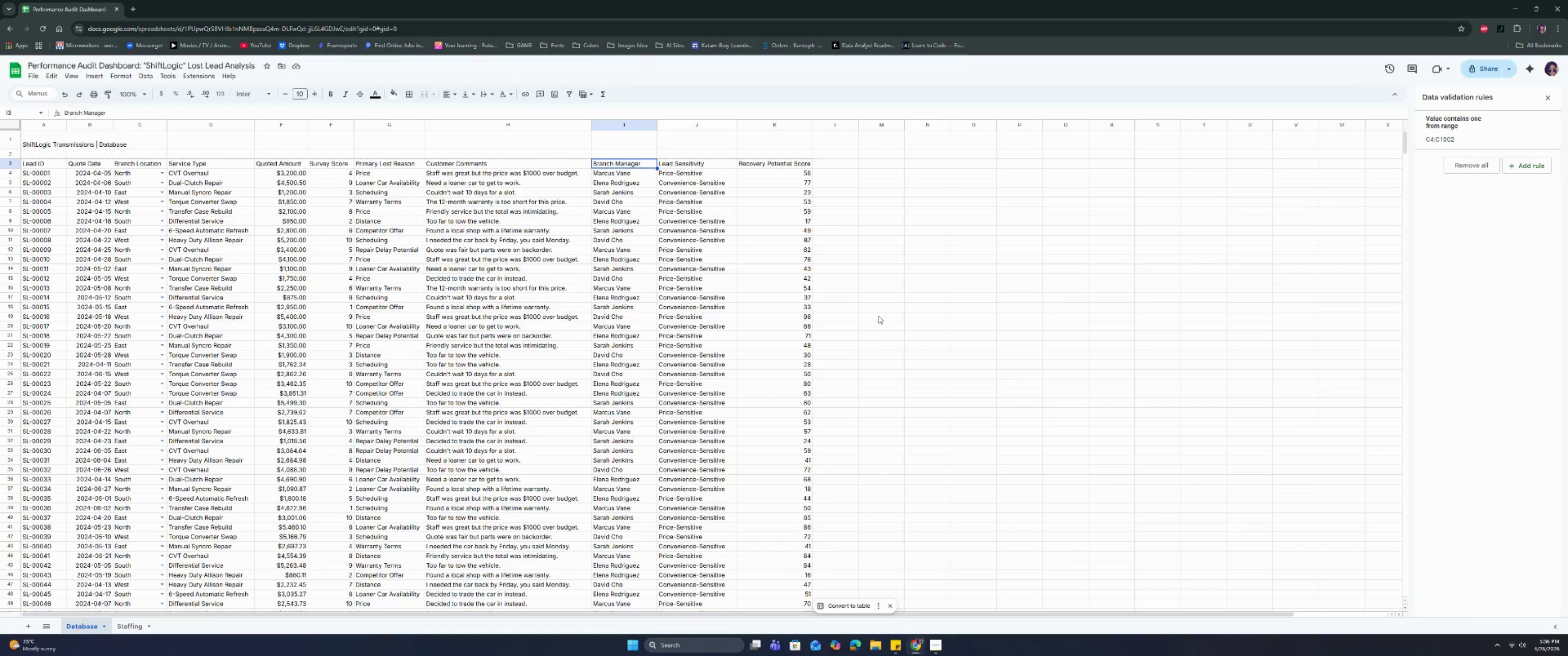 
wait(44.44)
 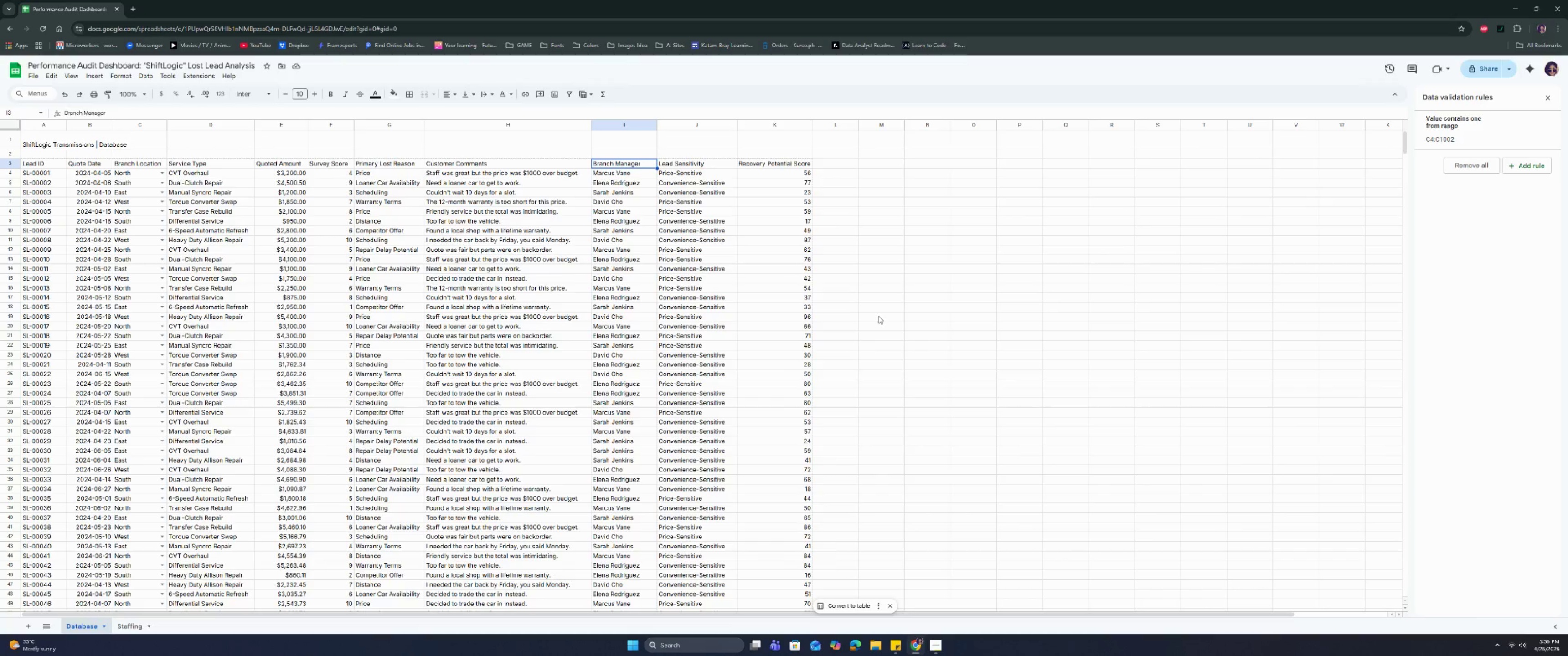 
scroll: coordinate [859, 247], scroll_direction: down, amount: 26.0
 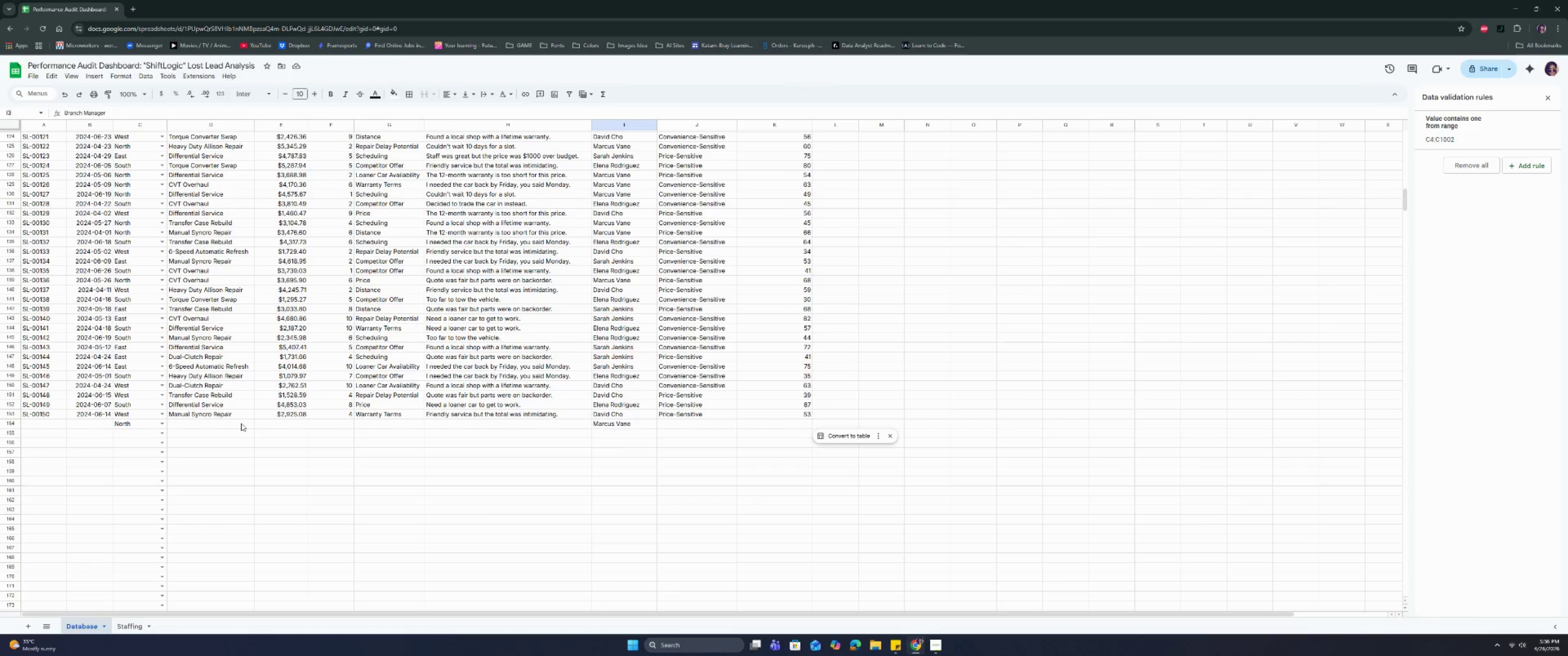 
left_click([141, 424])
 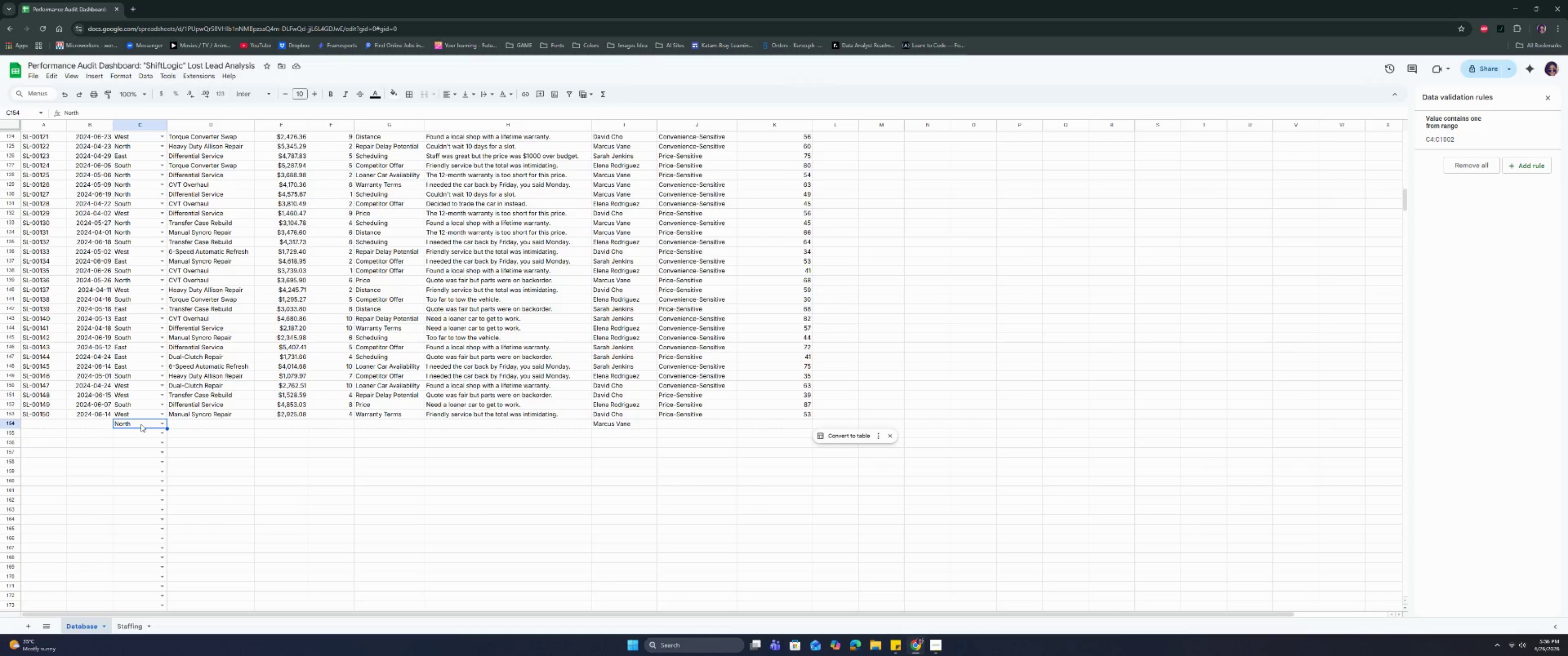 
key(A)
 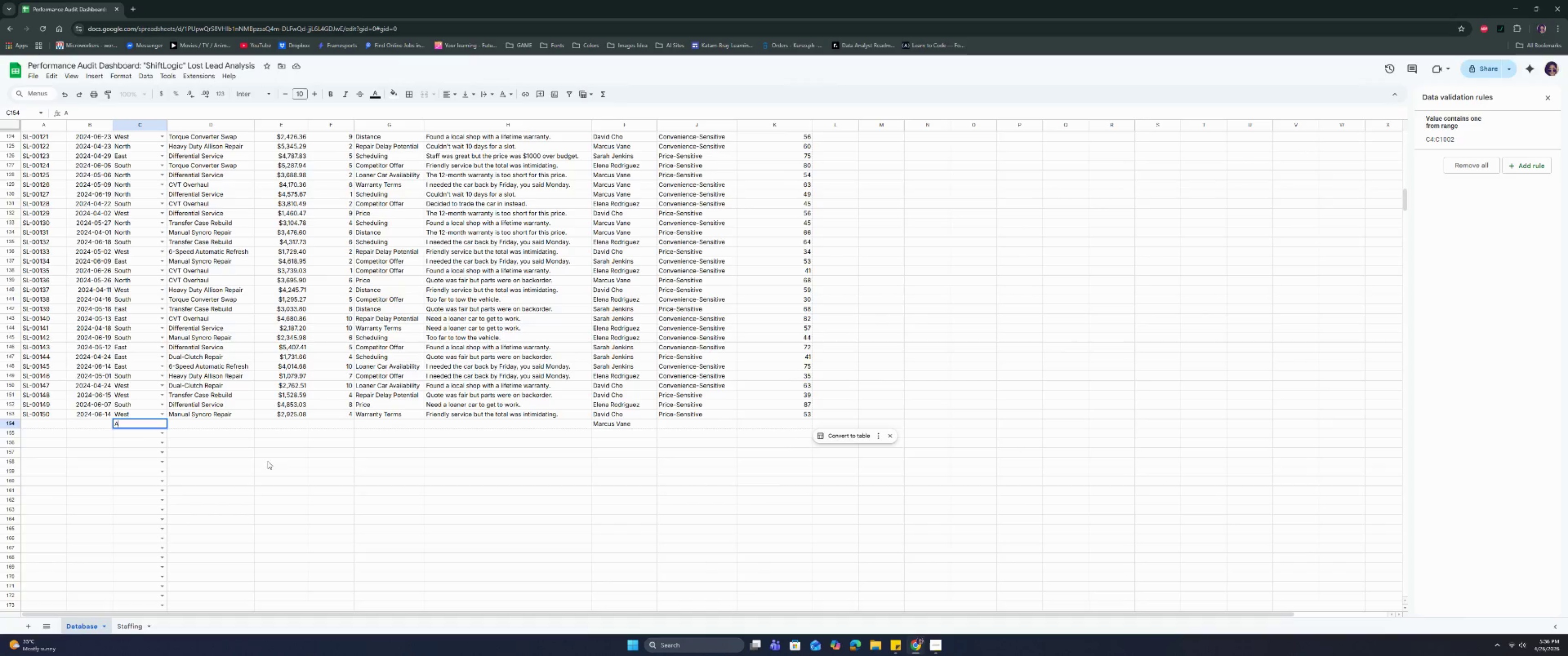 
left_click([282, 457])
 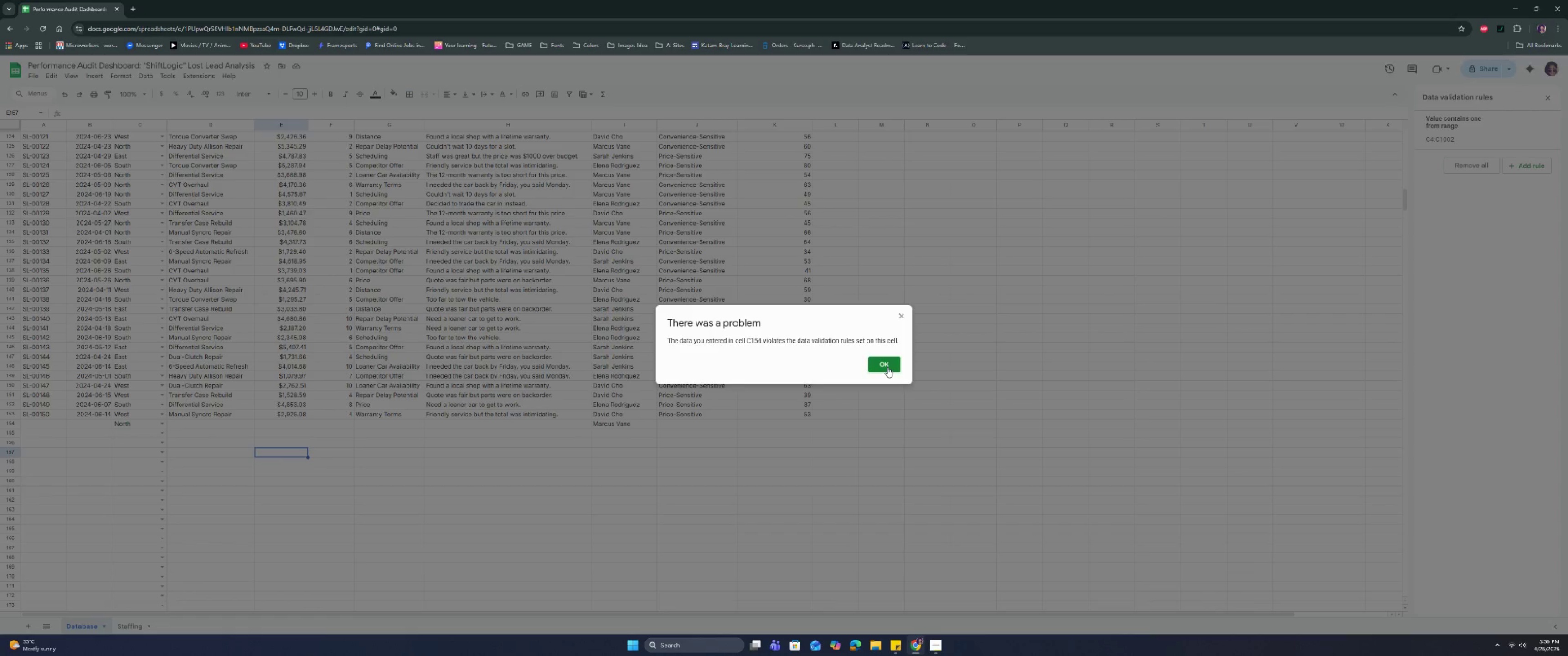 
left_click([887, 367])
 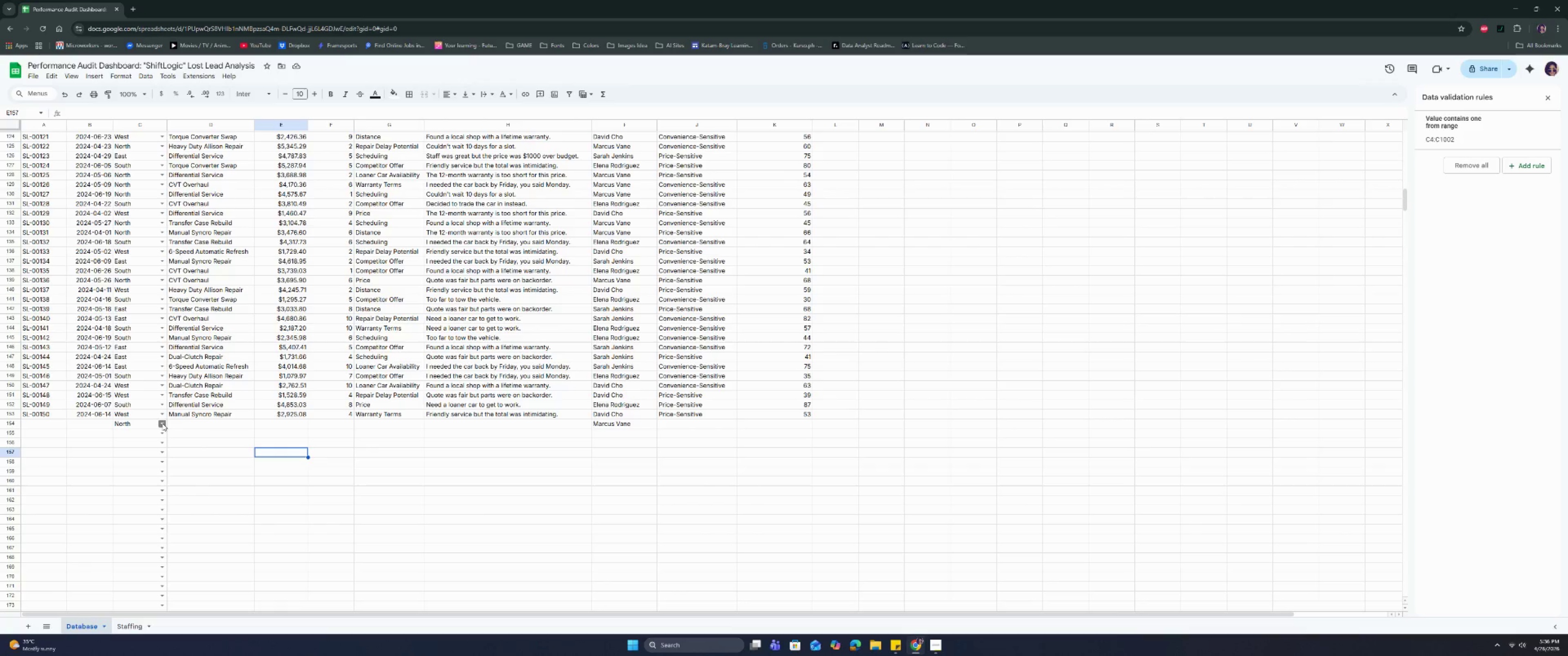 
scroll: coordinate [273, 412], scroll_direction: up, amount: 30.0
 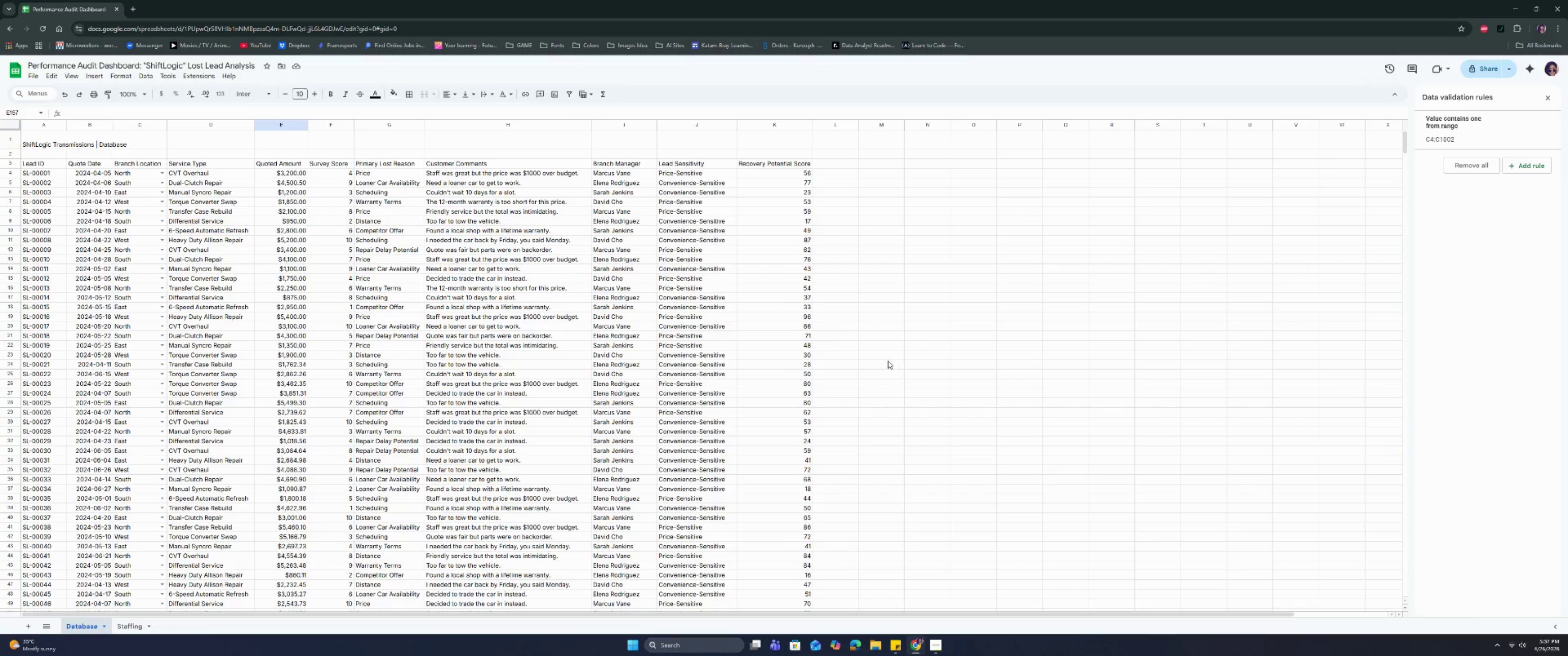 
left_click([936, 642])